 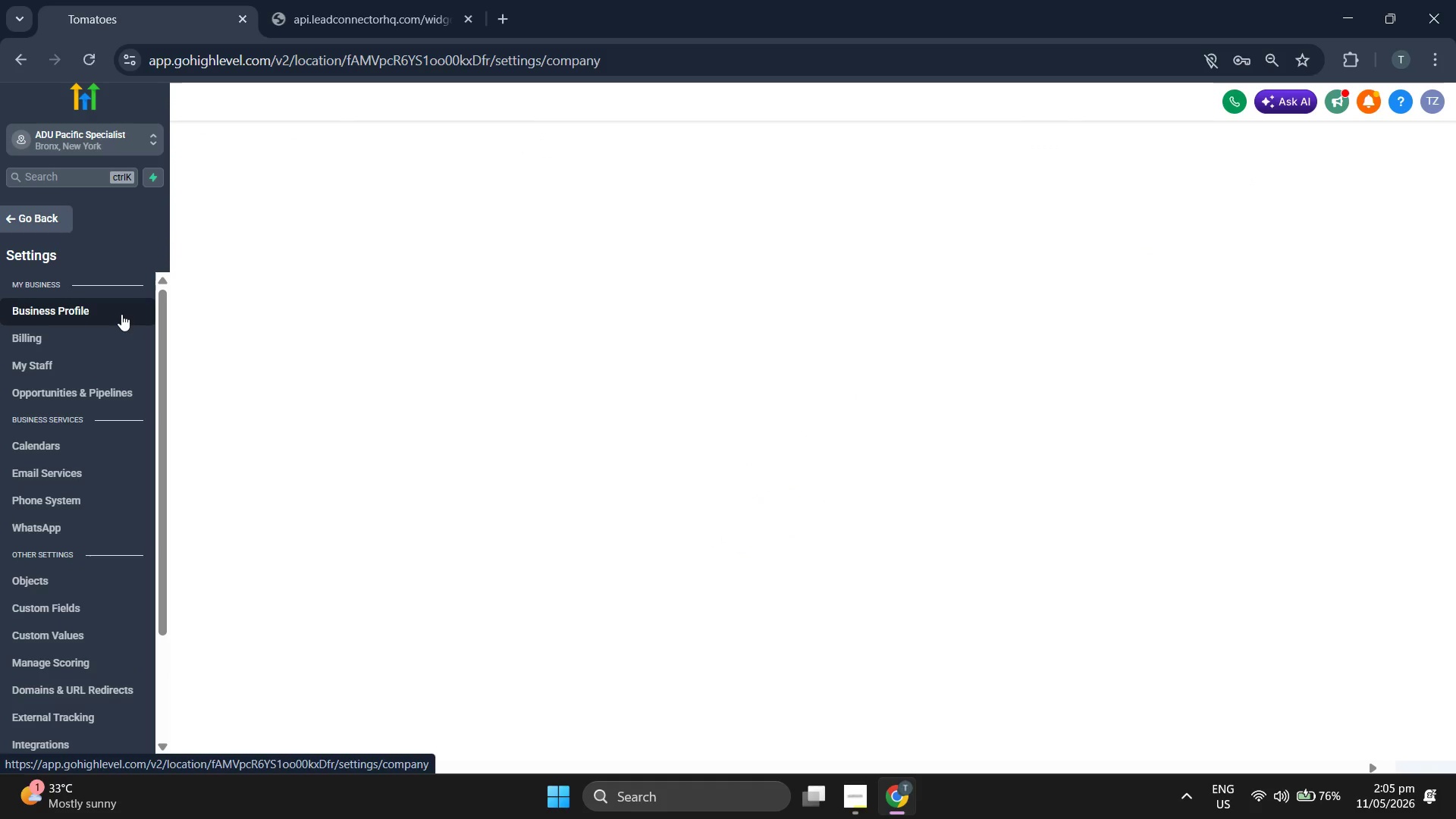 
scroll: coordinate [265, 468], scroll_direction: down, amount: 1.0
 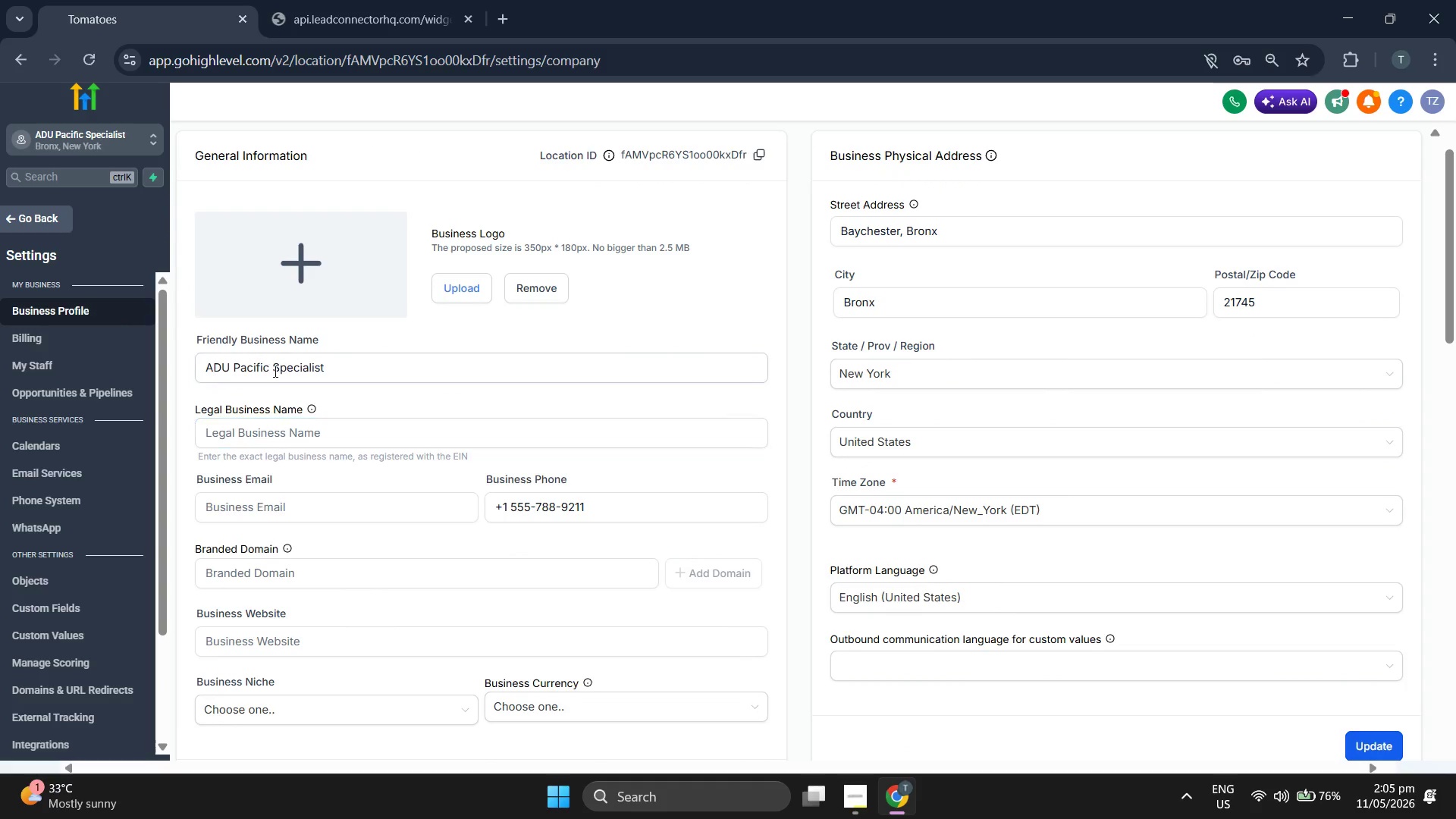 
left_click([277, 369])
 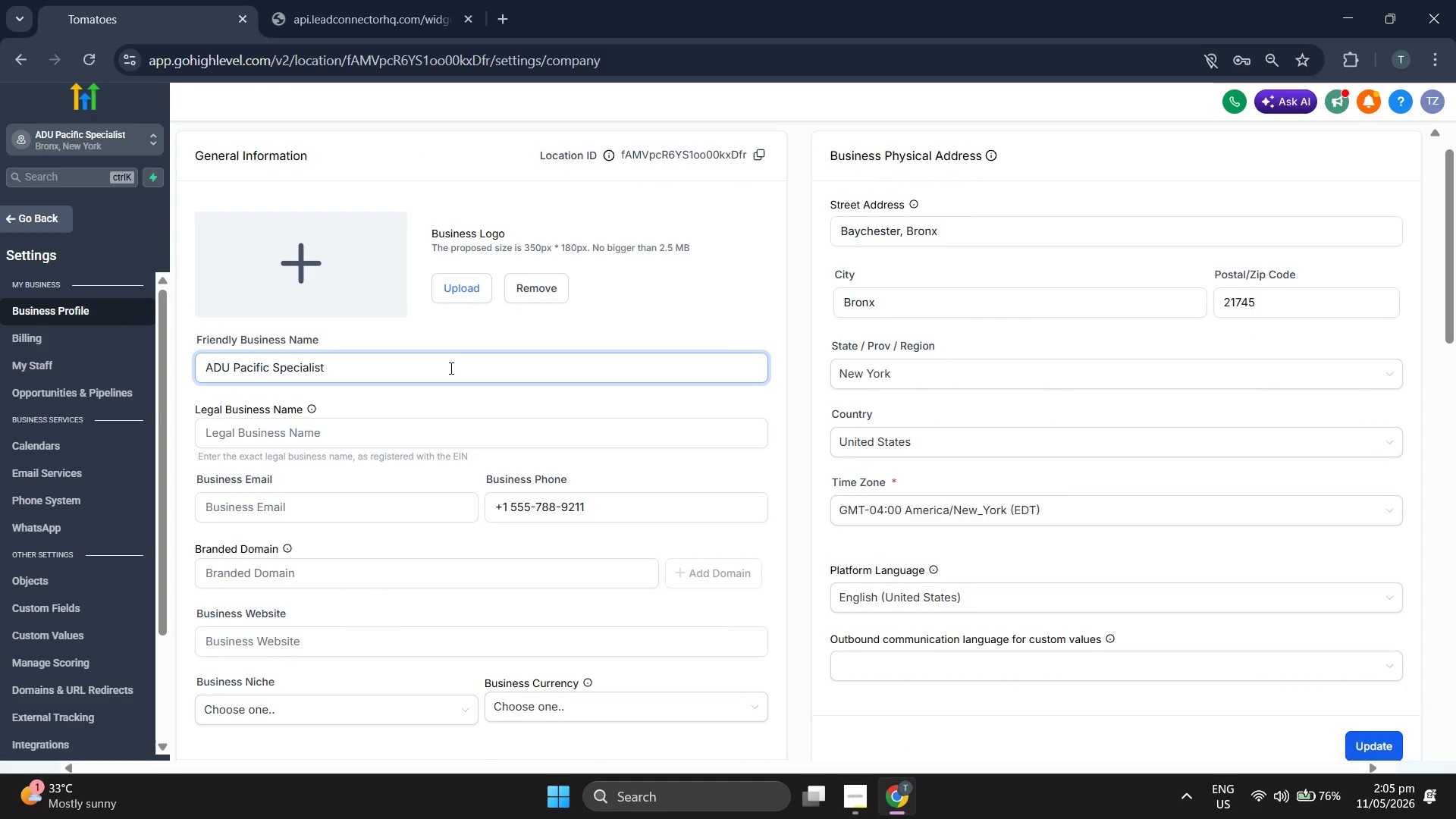 
key(ArrowLeft)
 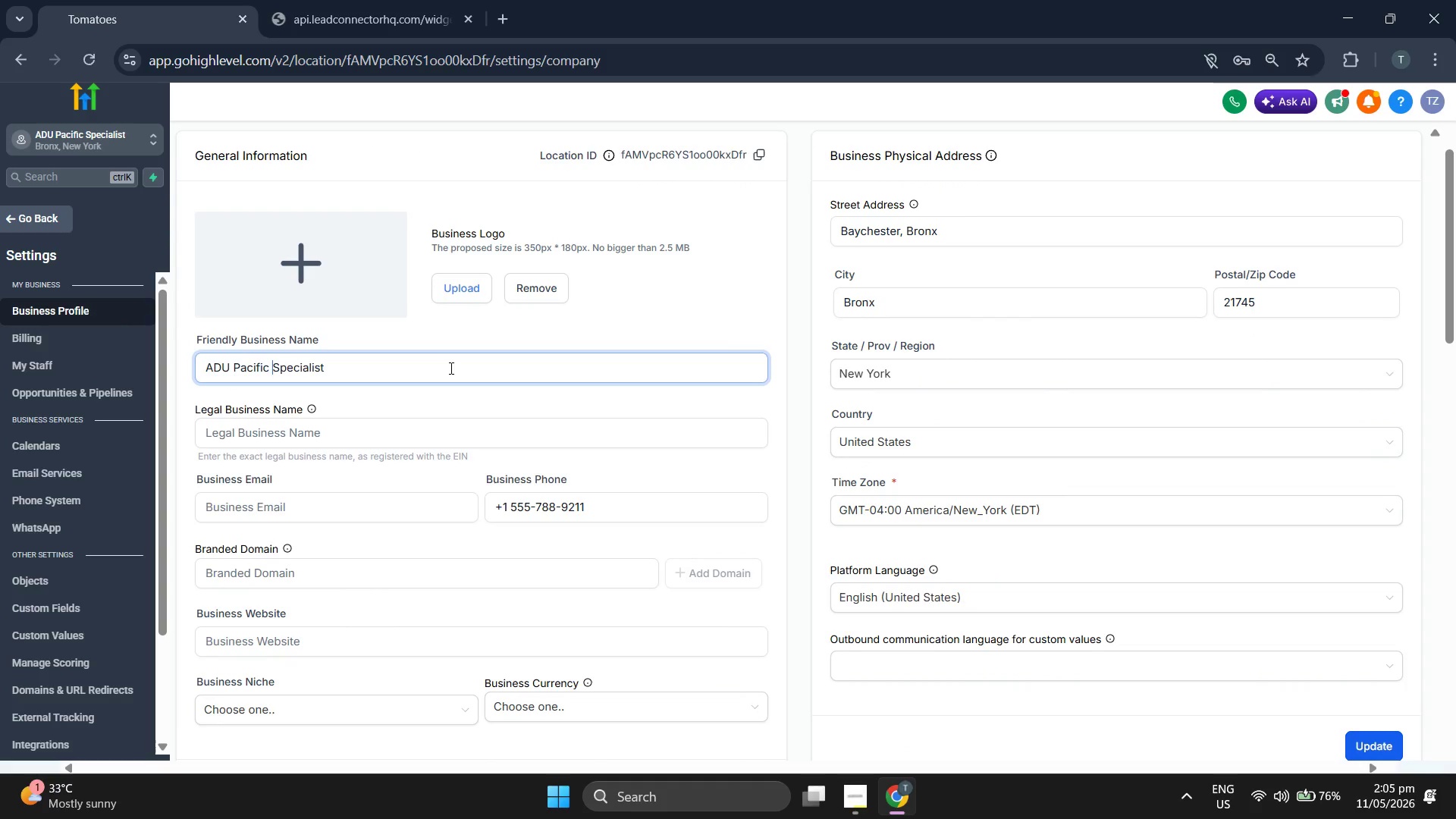 
key(ArrowLeft)
 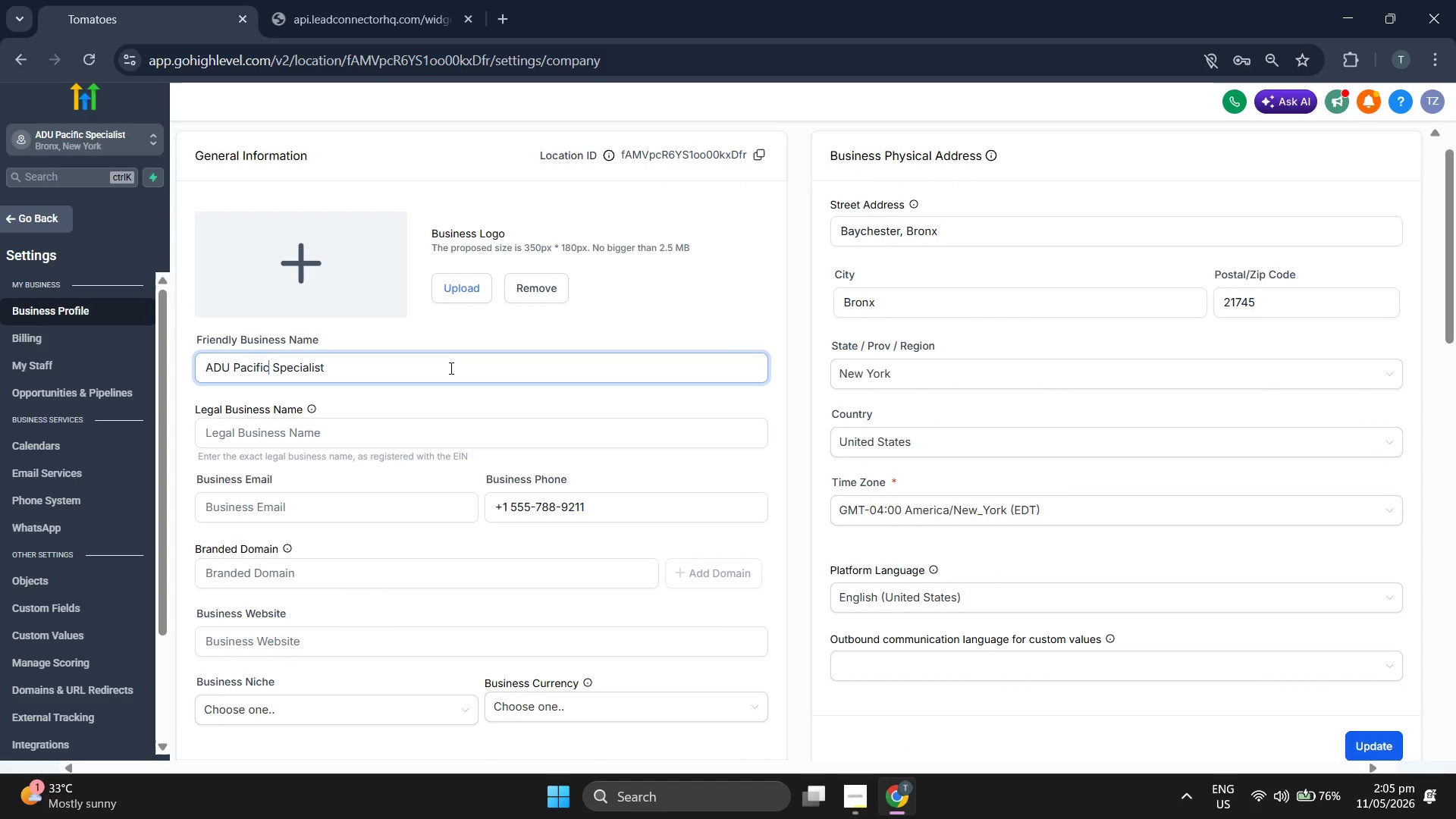 
key(Backspace)
 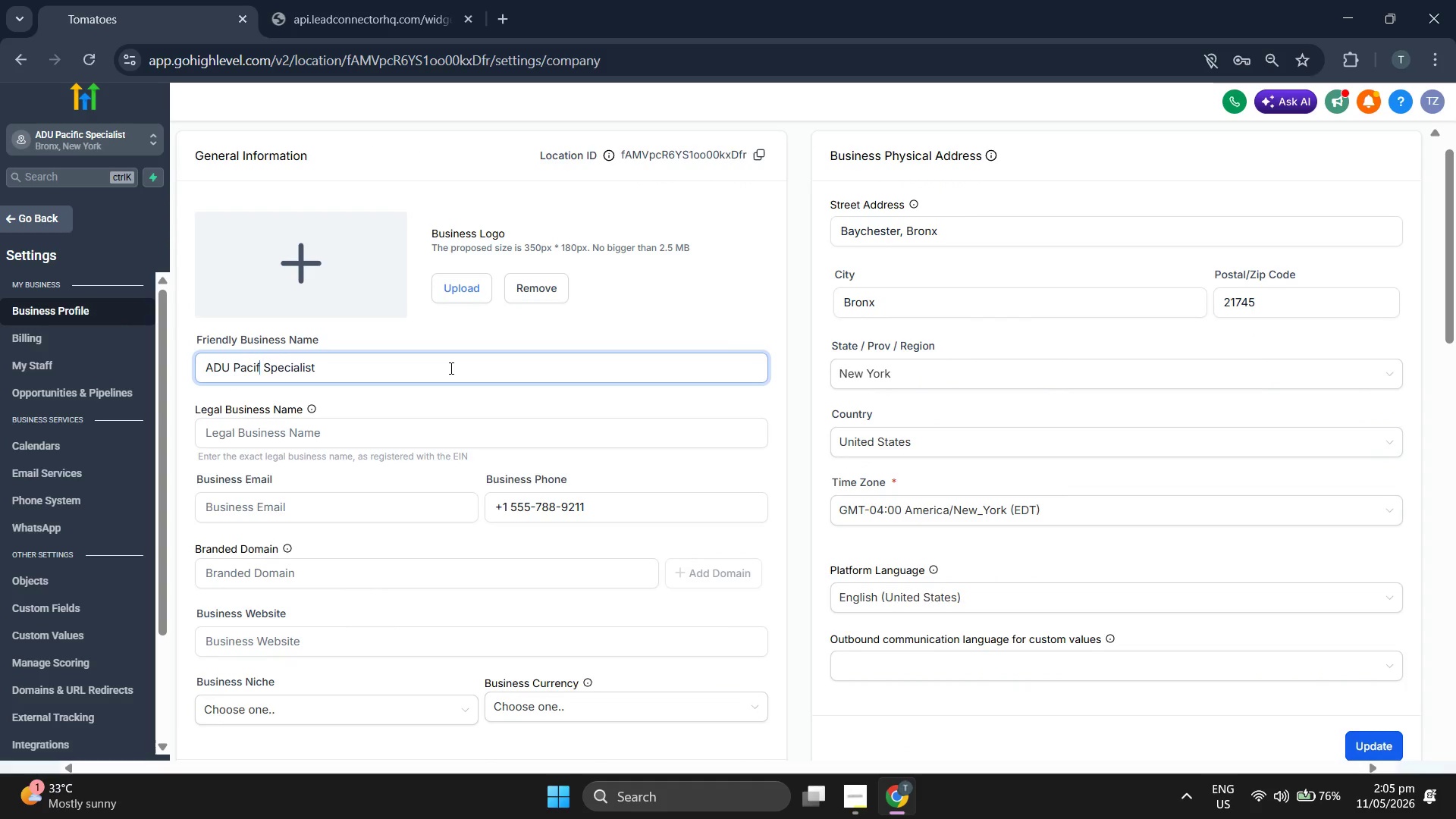 
key(Backspace)
 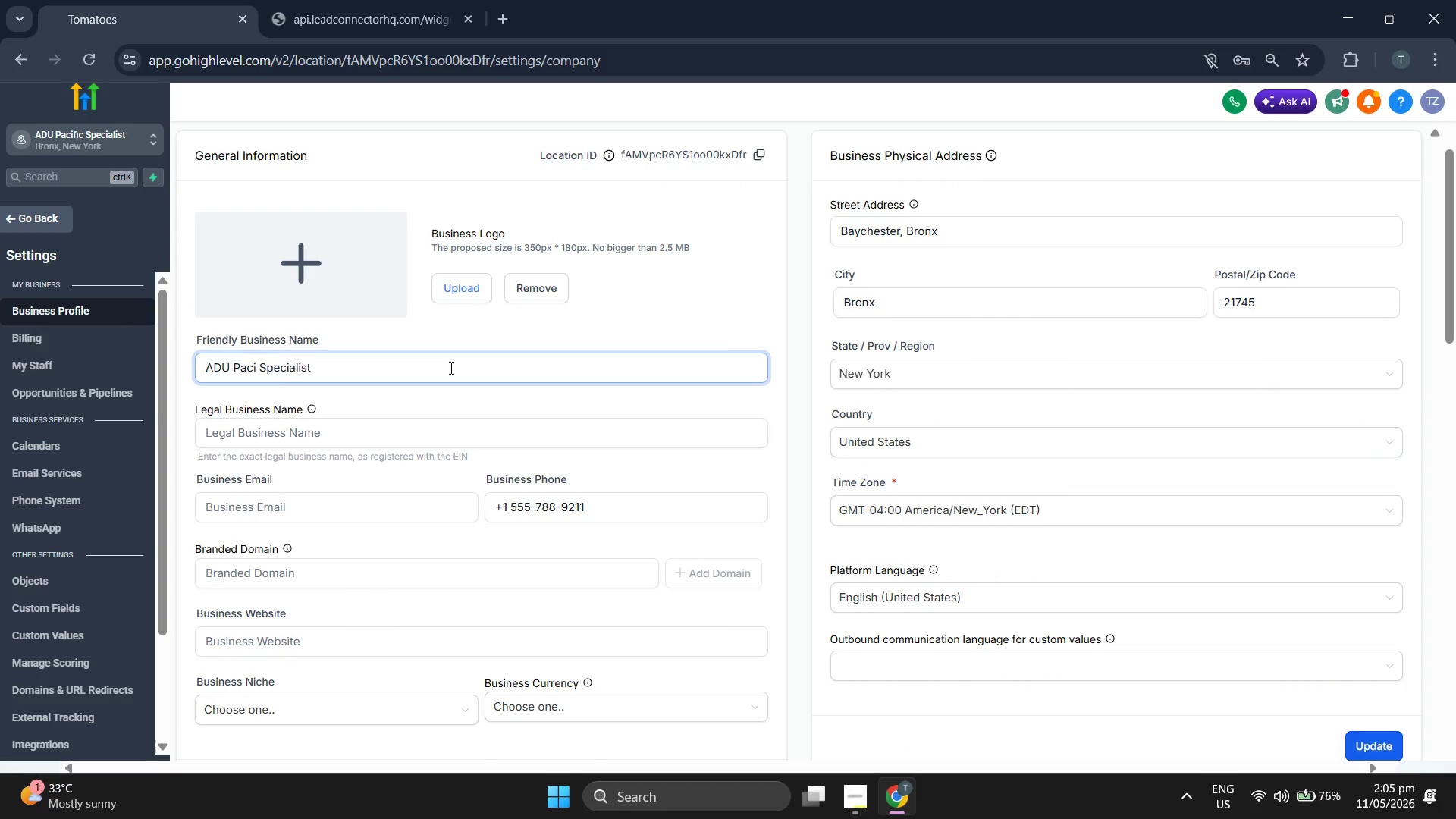 
key(Backspace)
 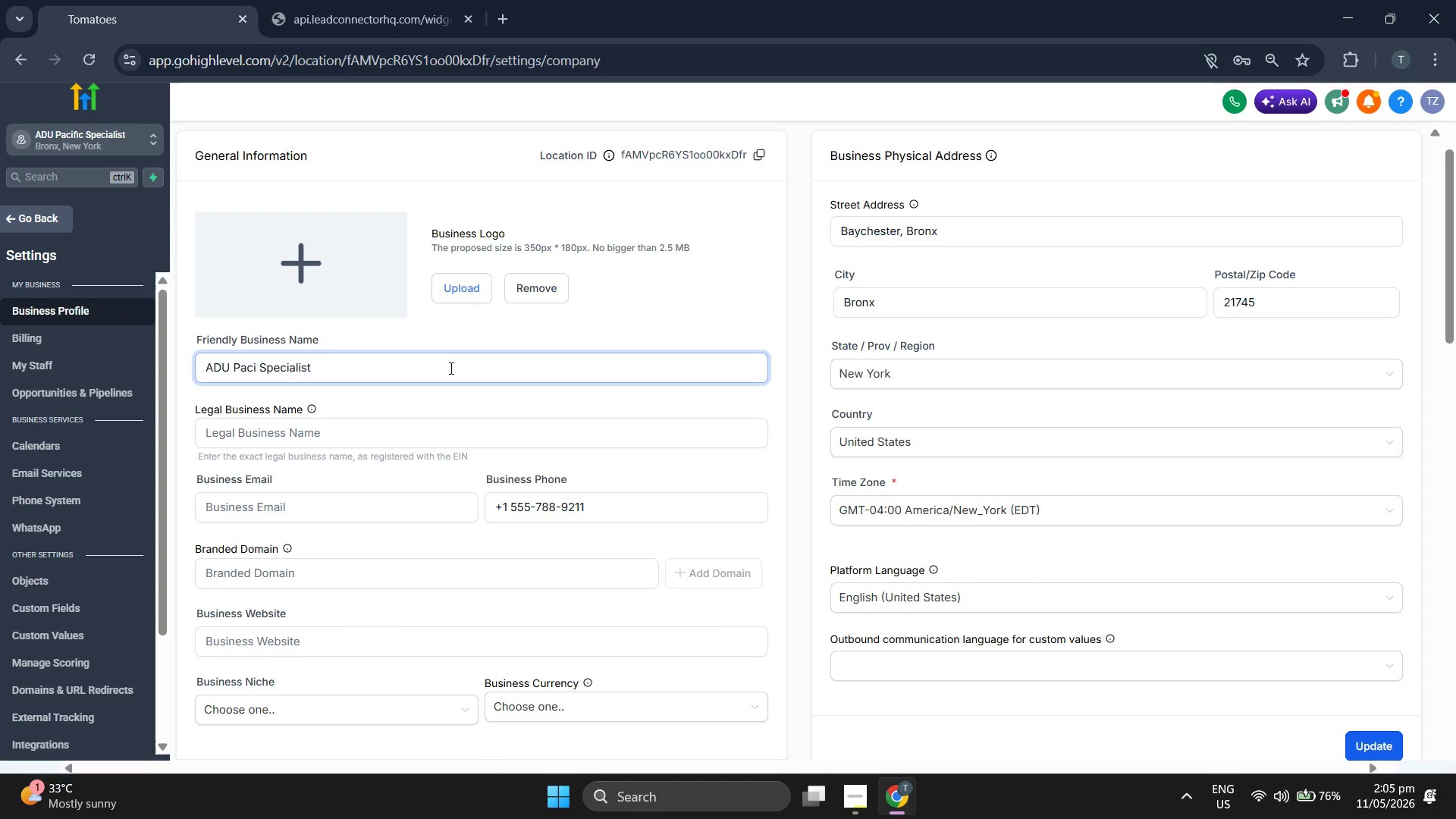 
key(Backspace)
 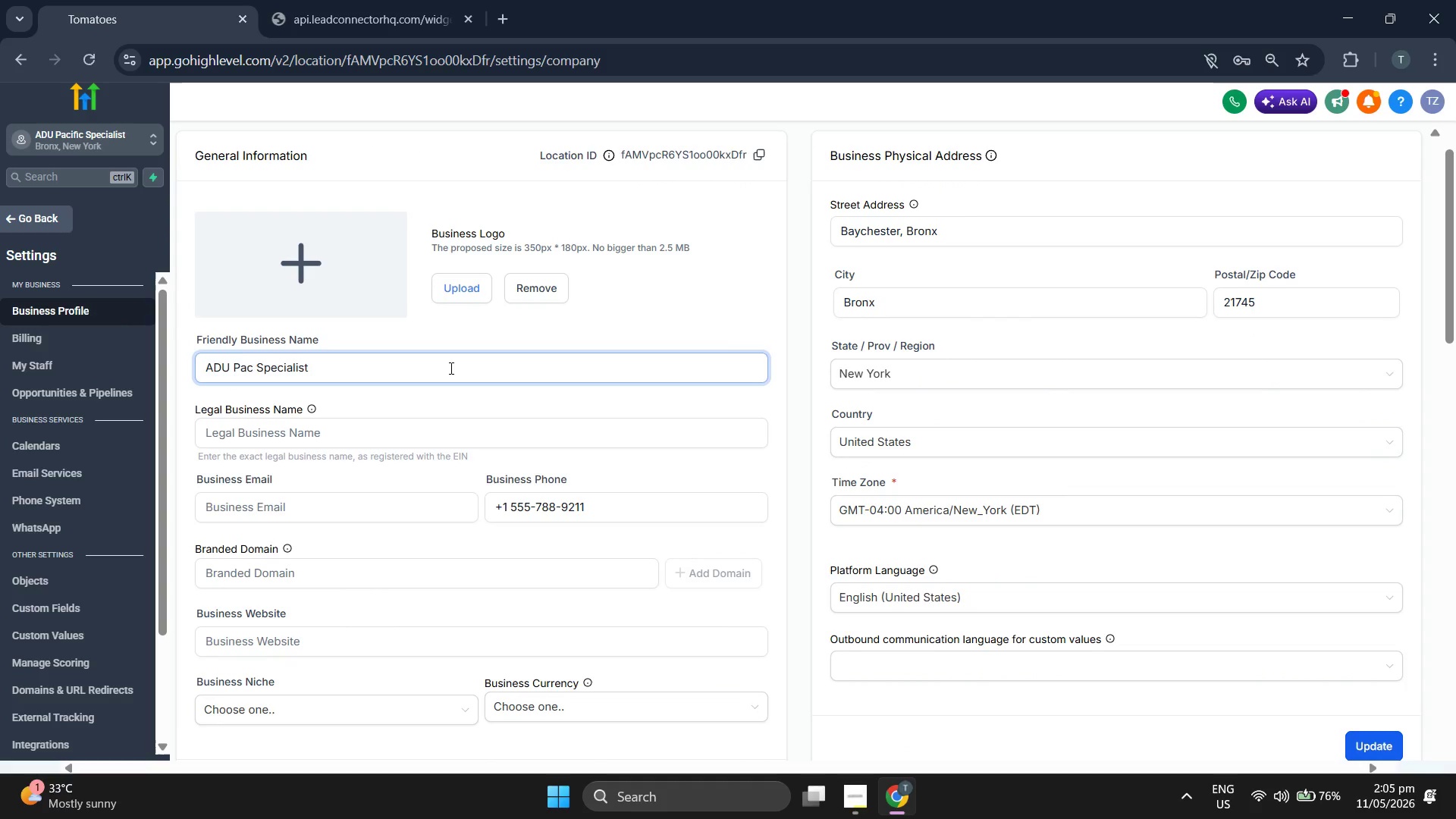 
key(Backspace)
 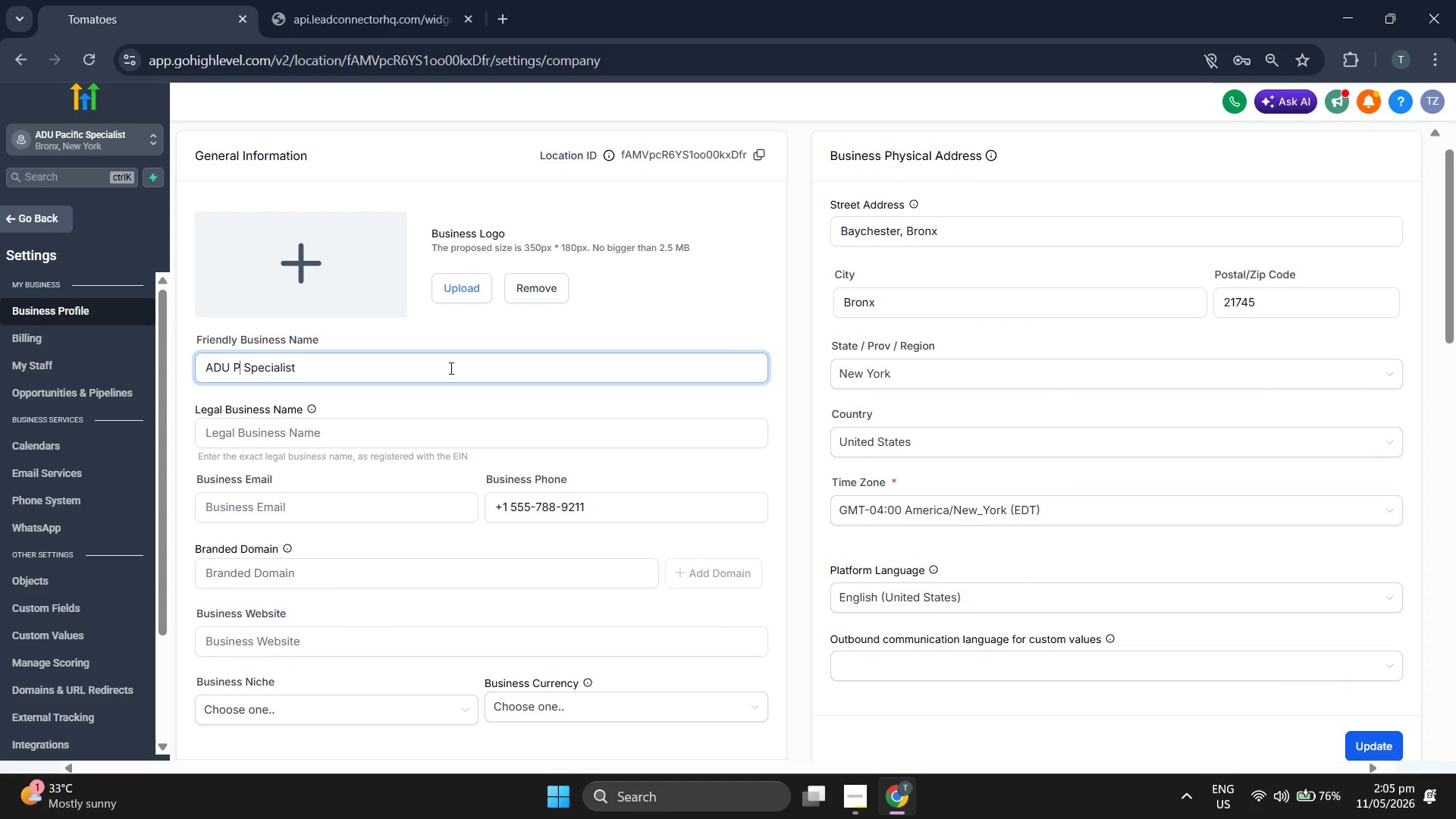 
key(Backspace)
 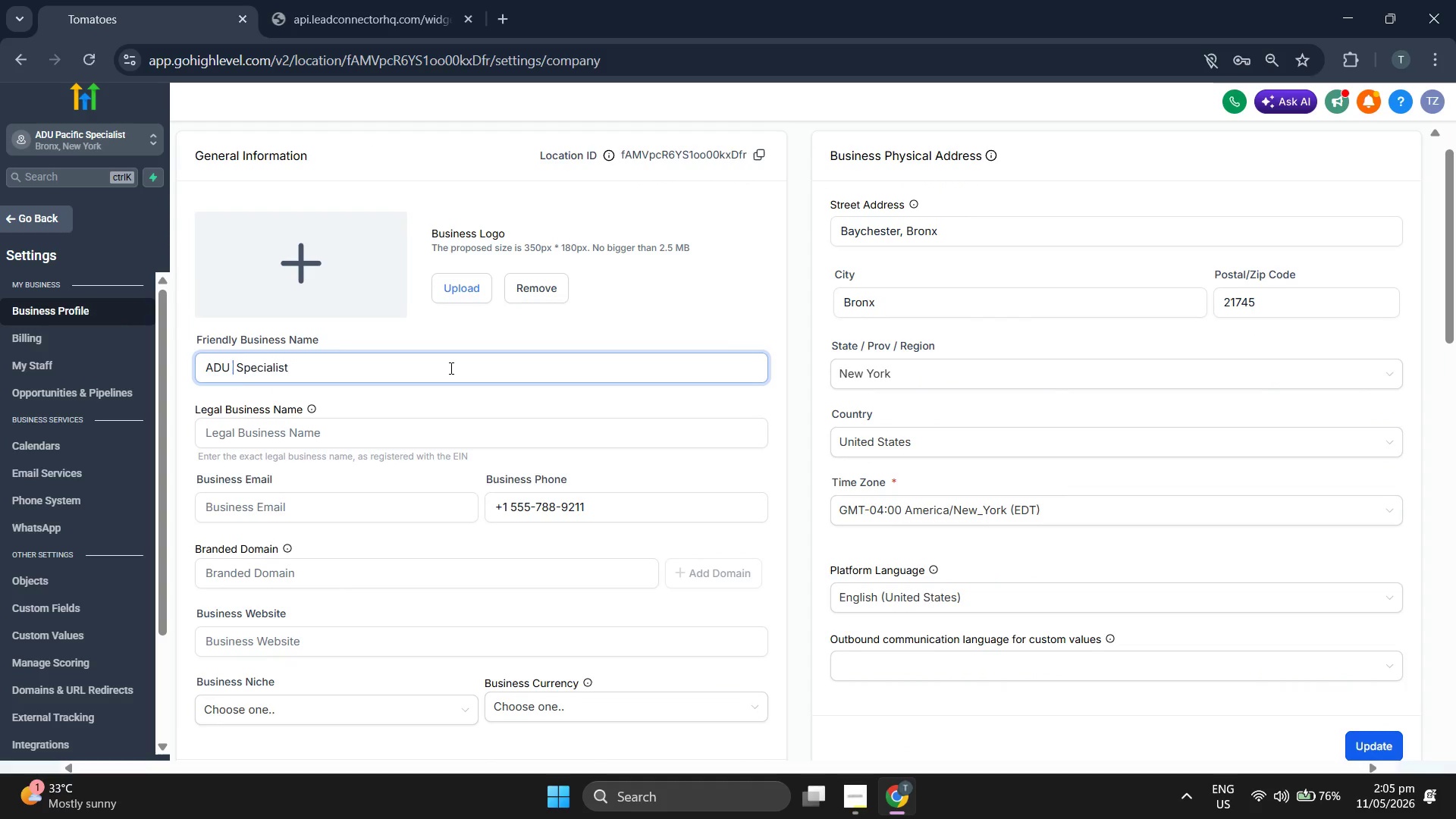 
key(Backspace)
 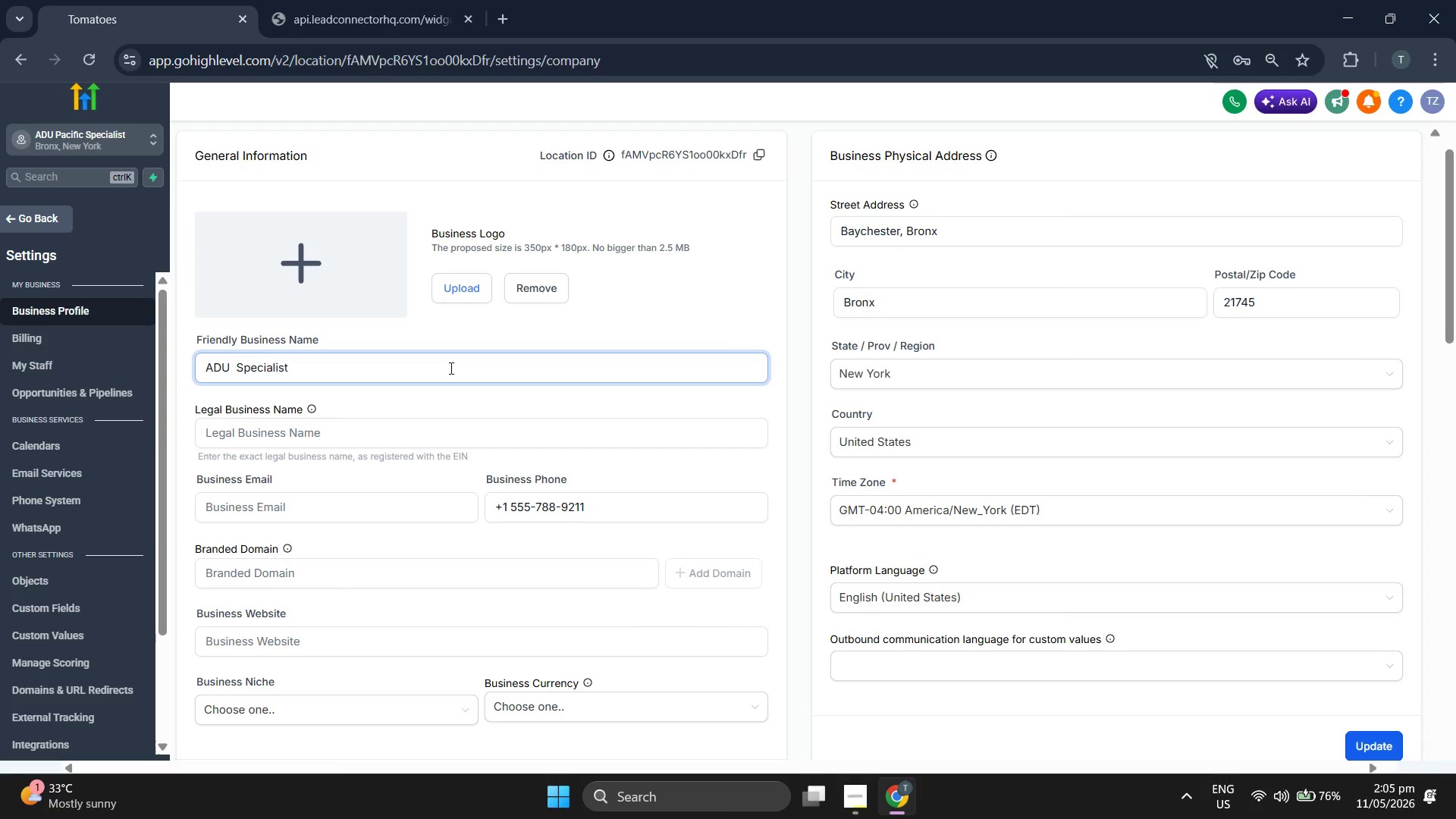 
key(Backspace)
 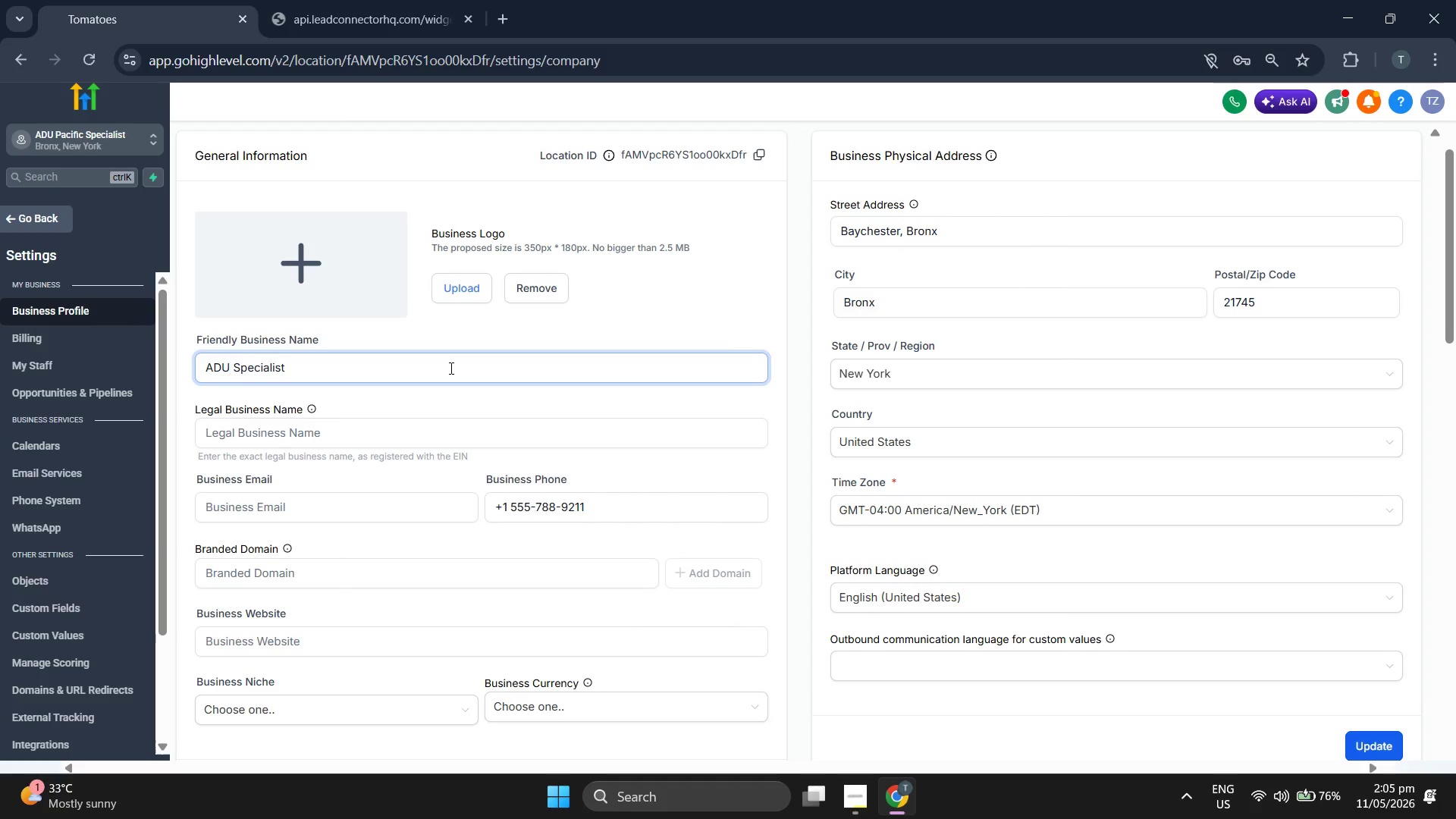 
key(ArrowLeft)
 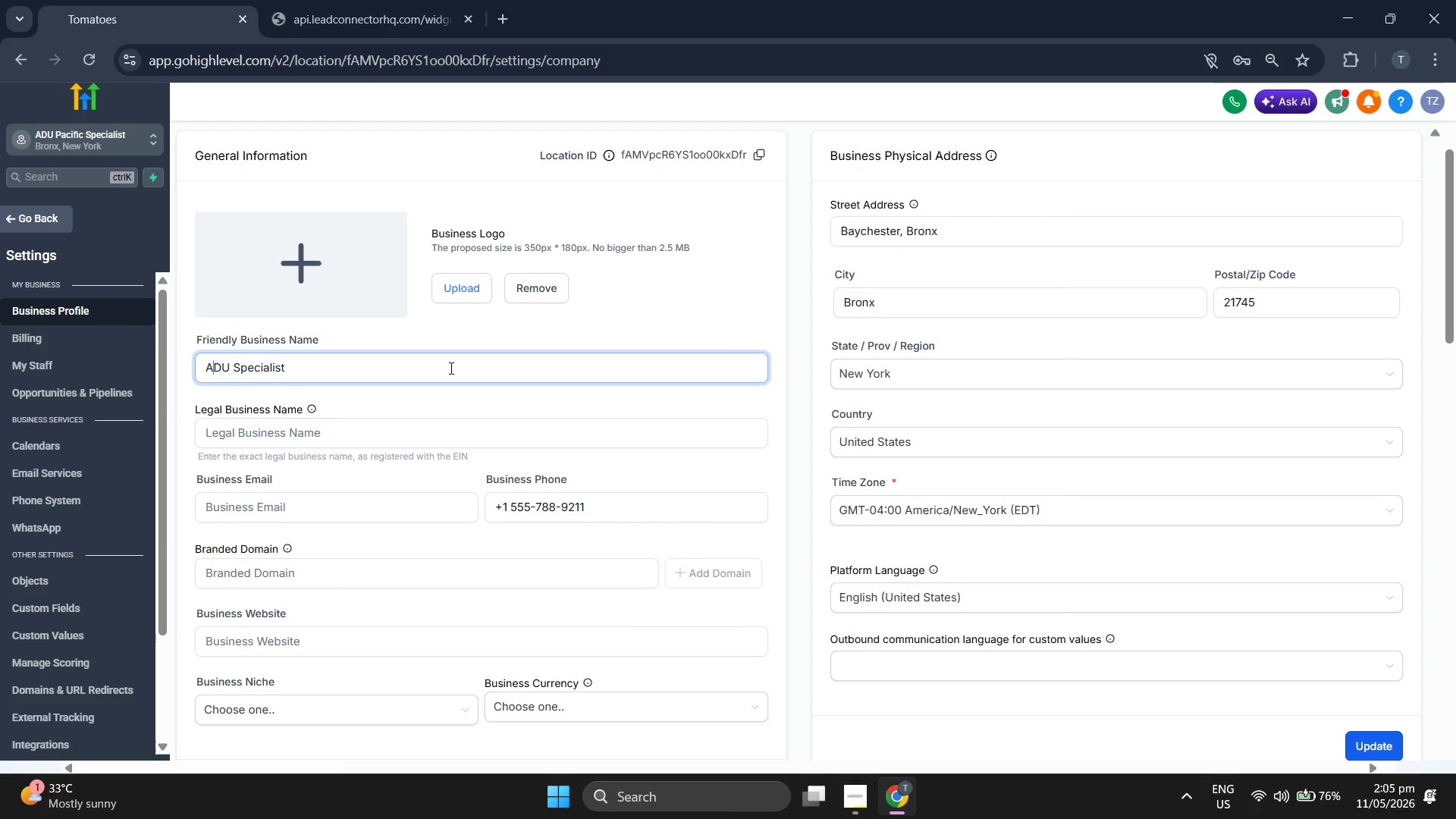 
key(ArrowLeft)